 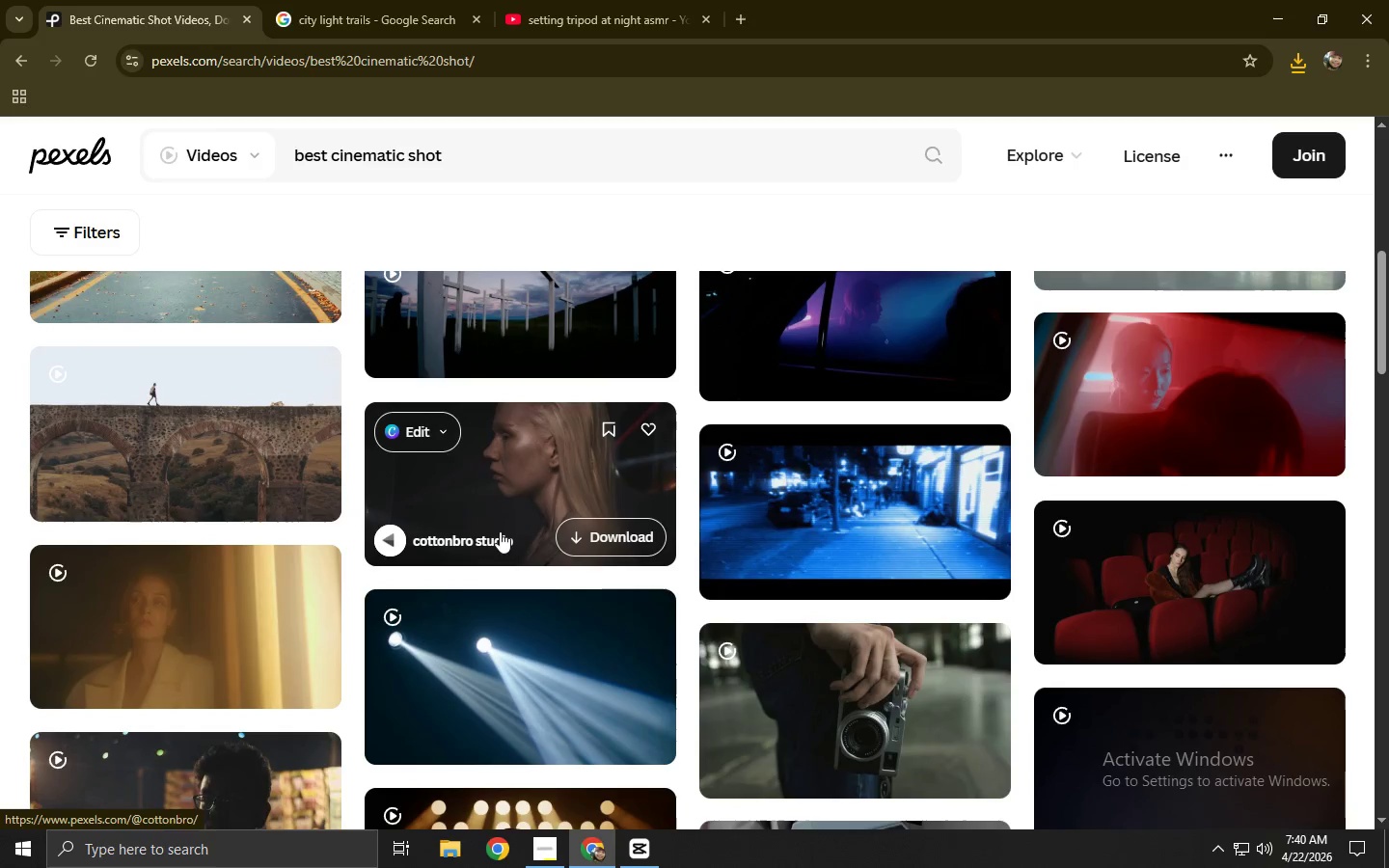 
scroll: coordinate [263, 458], scroll_direction: down, amount: 4.0
 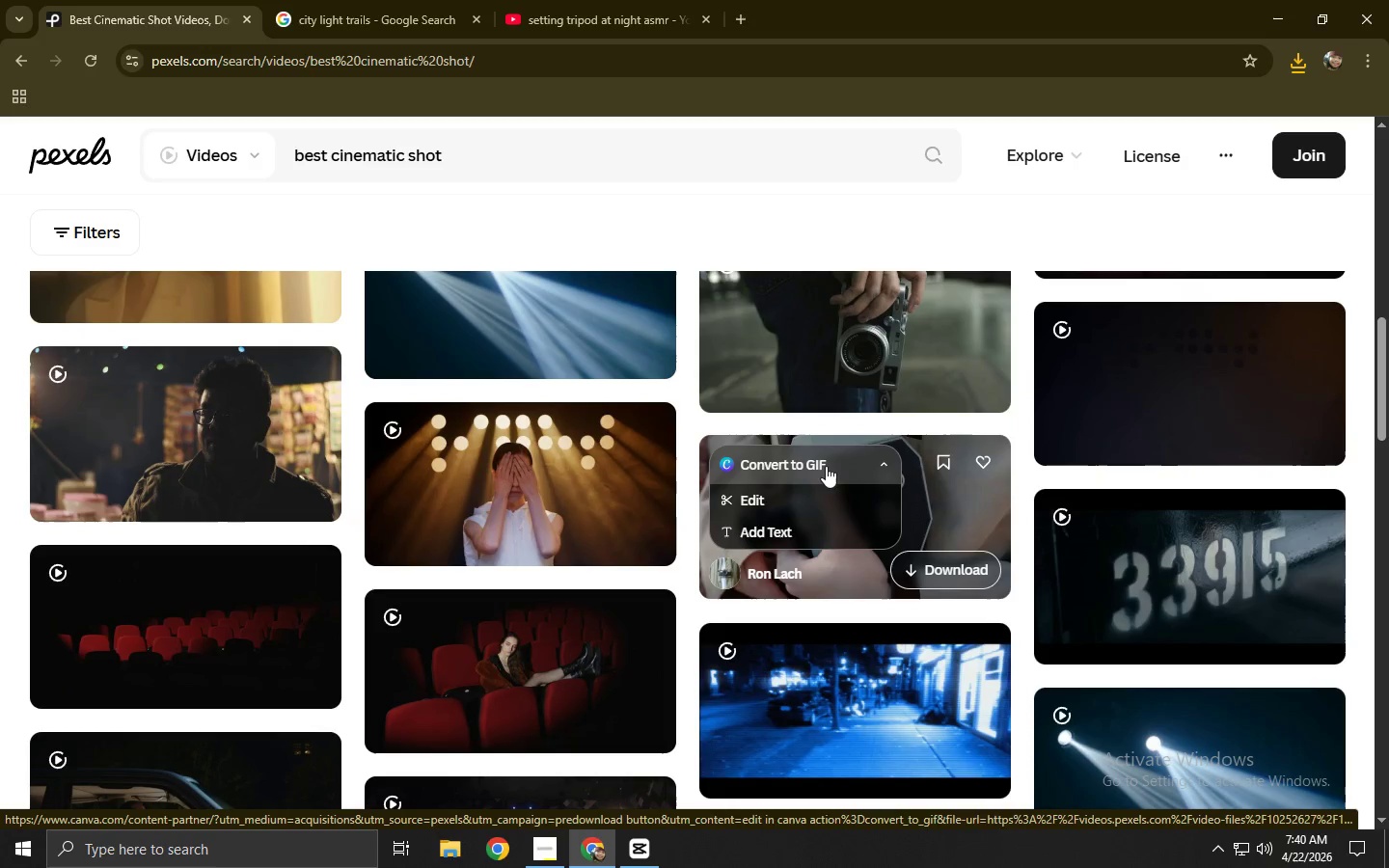 
scroll: coordinate [544, 446], scroll_direction: up, amount: 11.0
 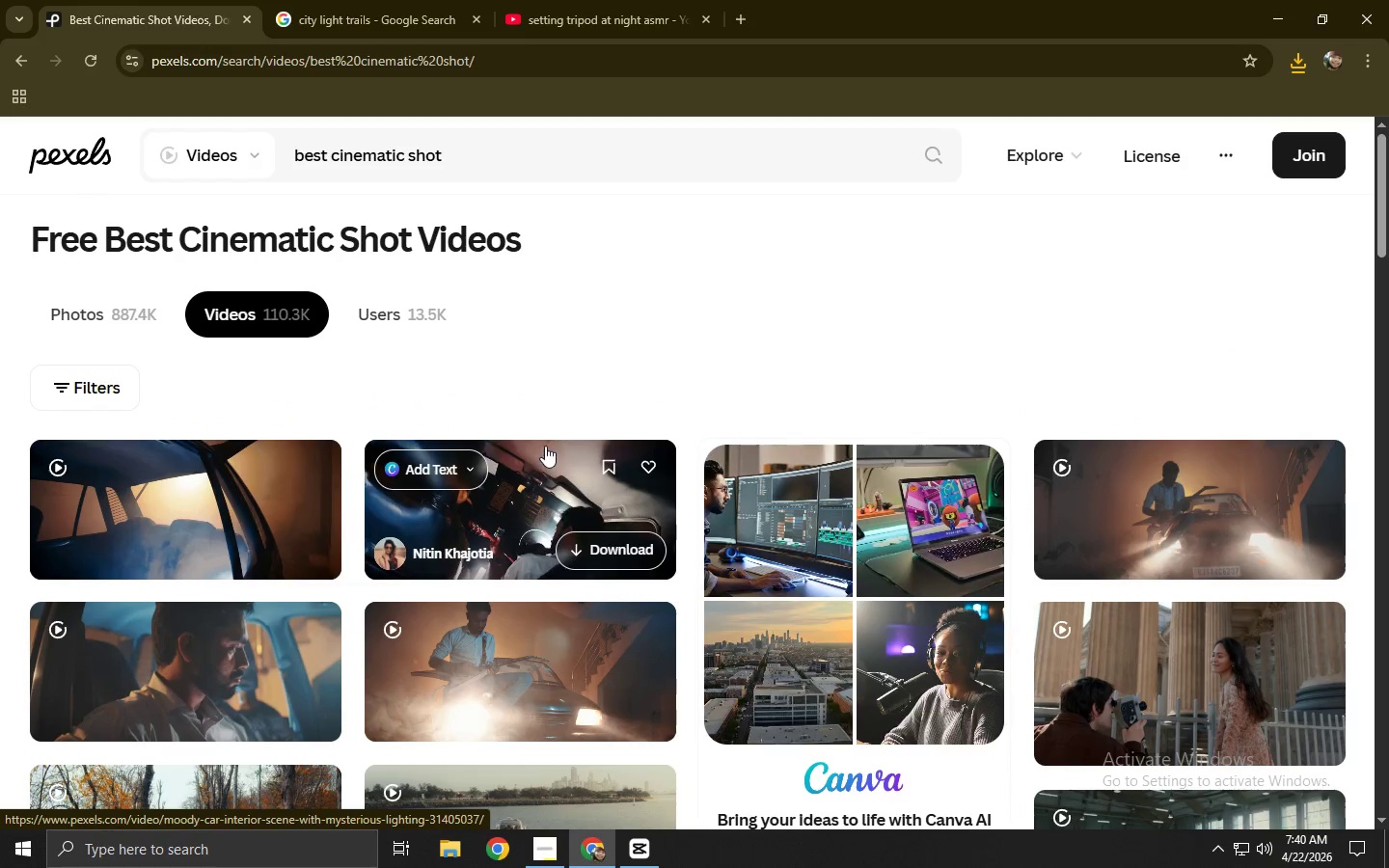 
scroll: coordinate [977, 509], scroll_direction: down, amount: 7.0
 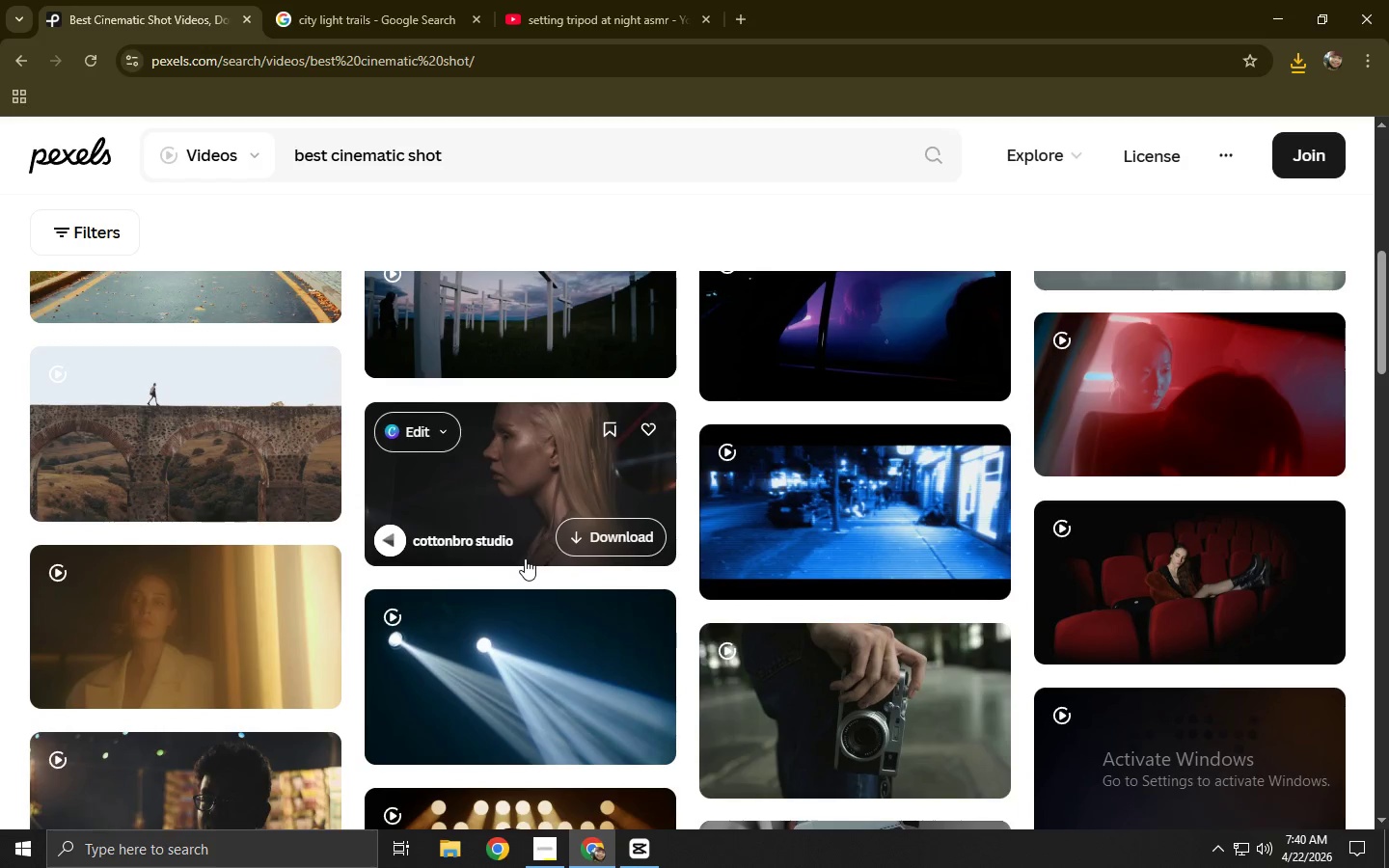 
scroll: coordinate [738, 532], scroll_direction: up, amount: 3.0
 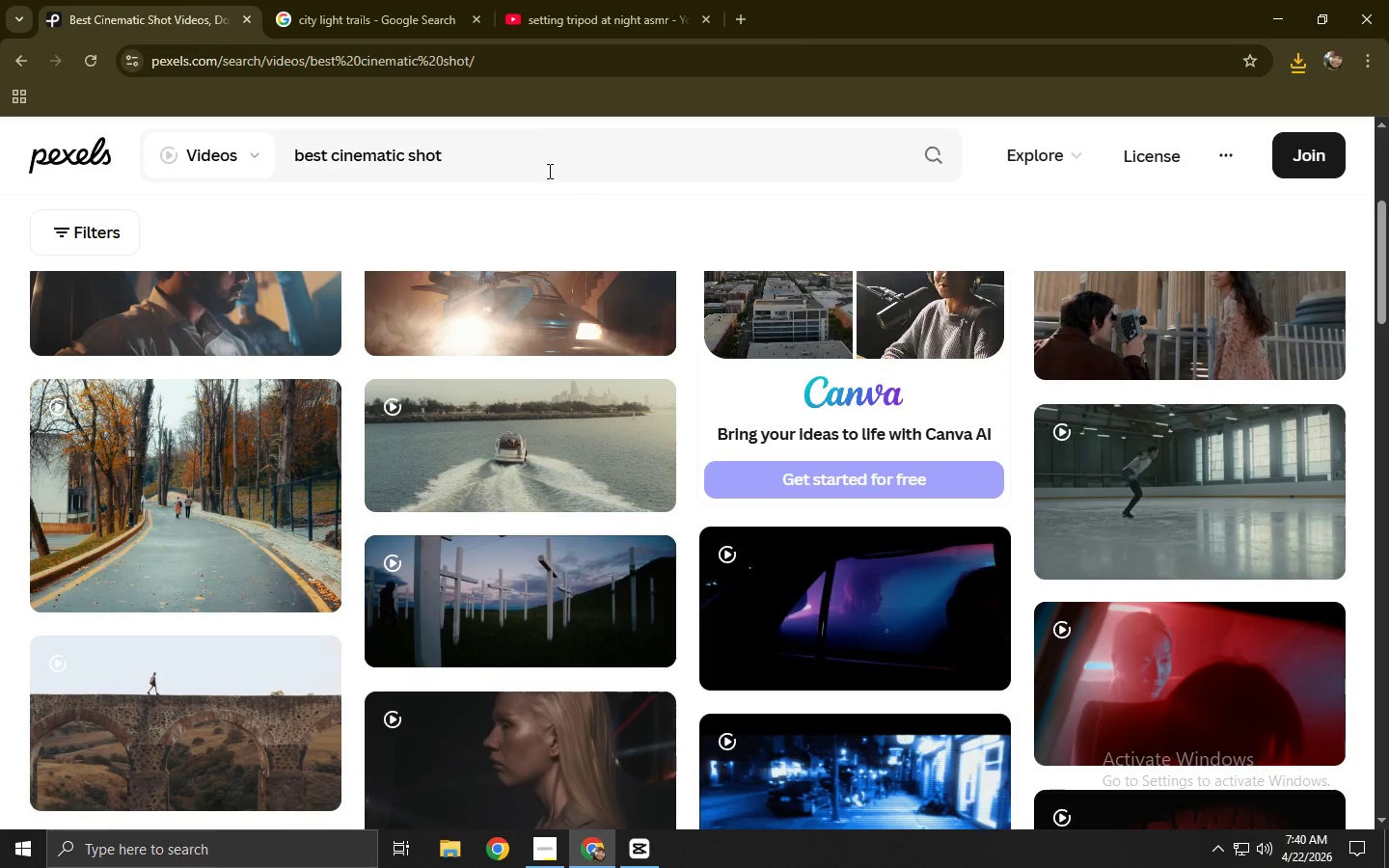 
left_click([529, 140])
 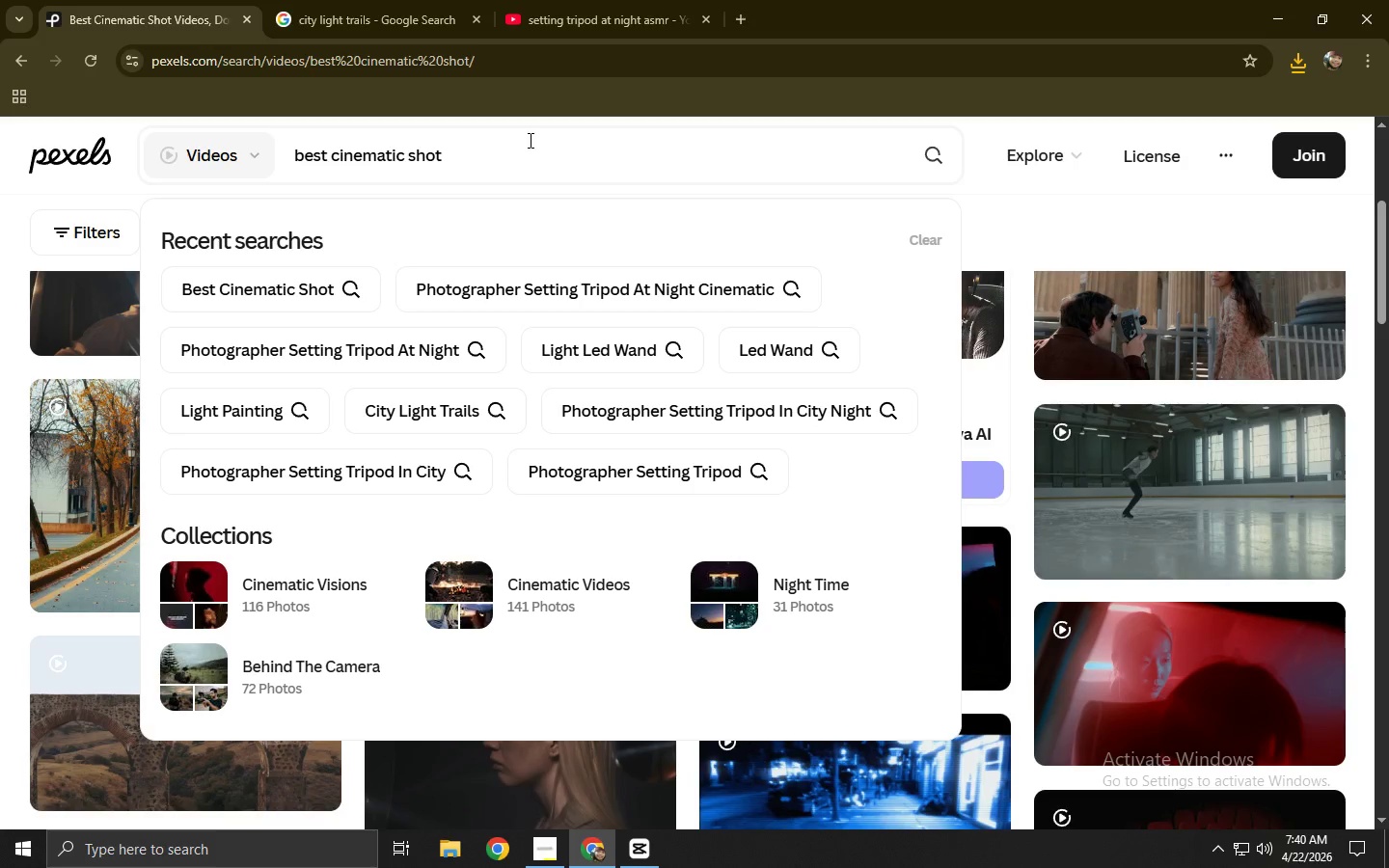 
type( AT NIGHT CIY)
 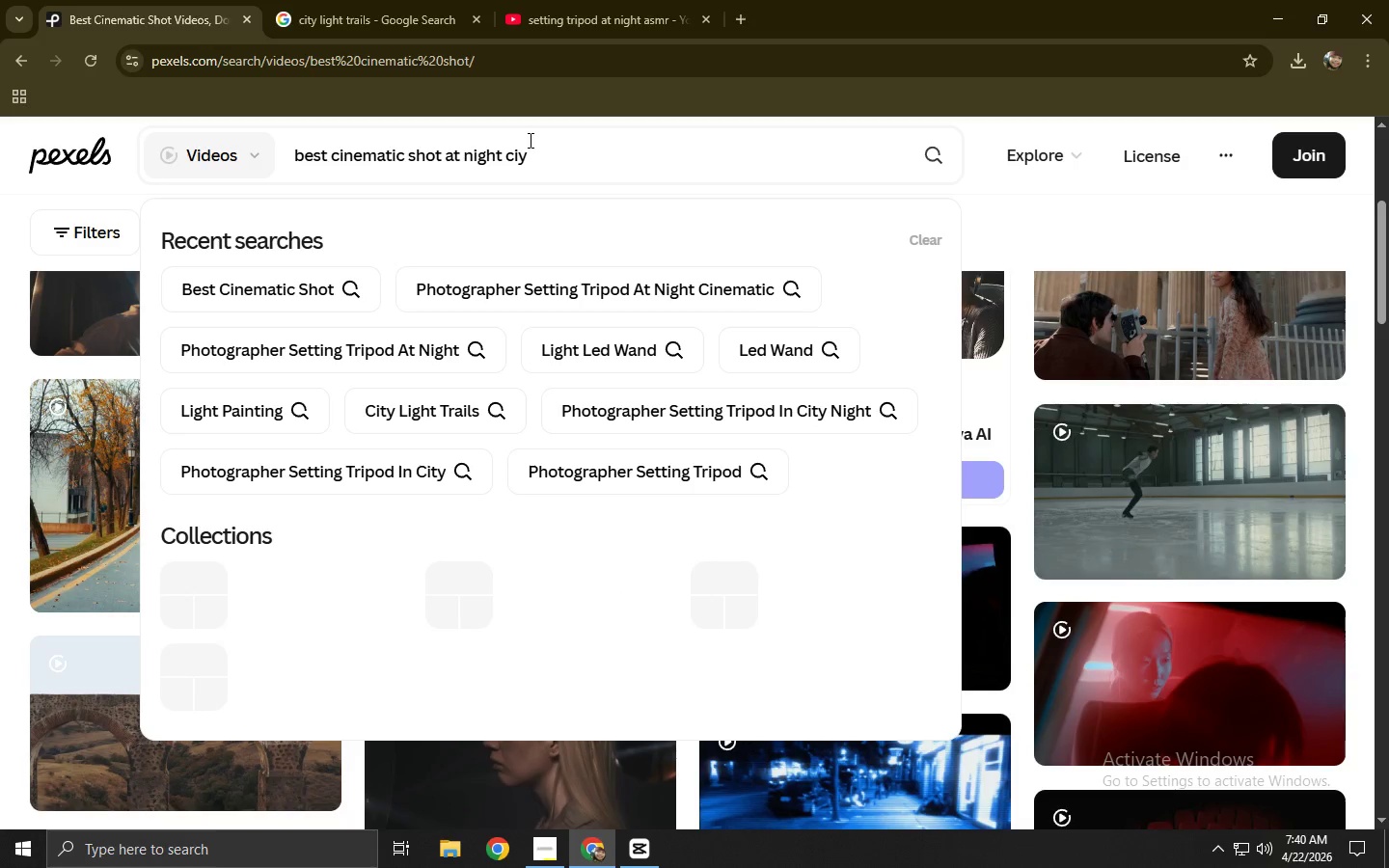 
key(Backslash)
 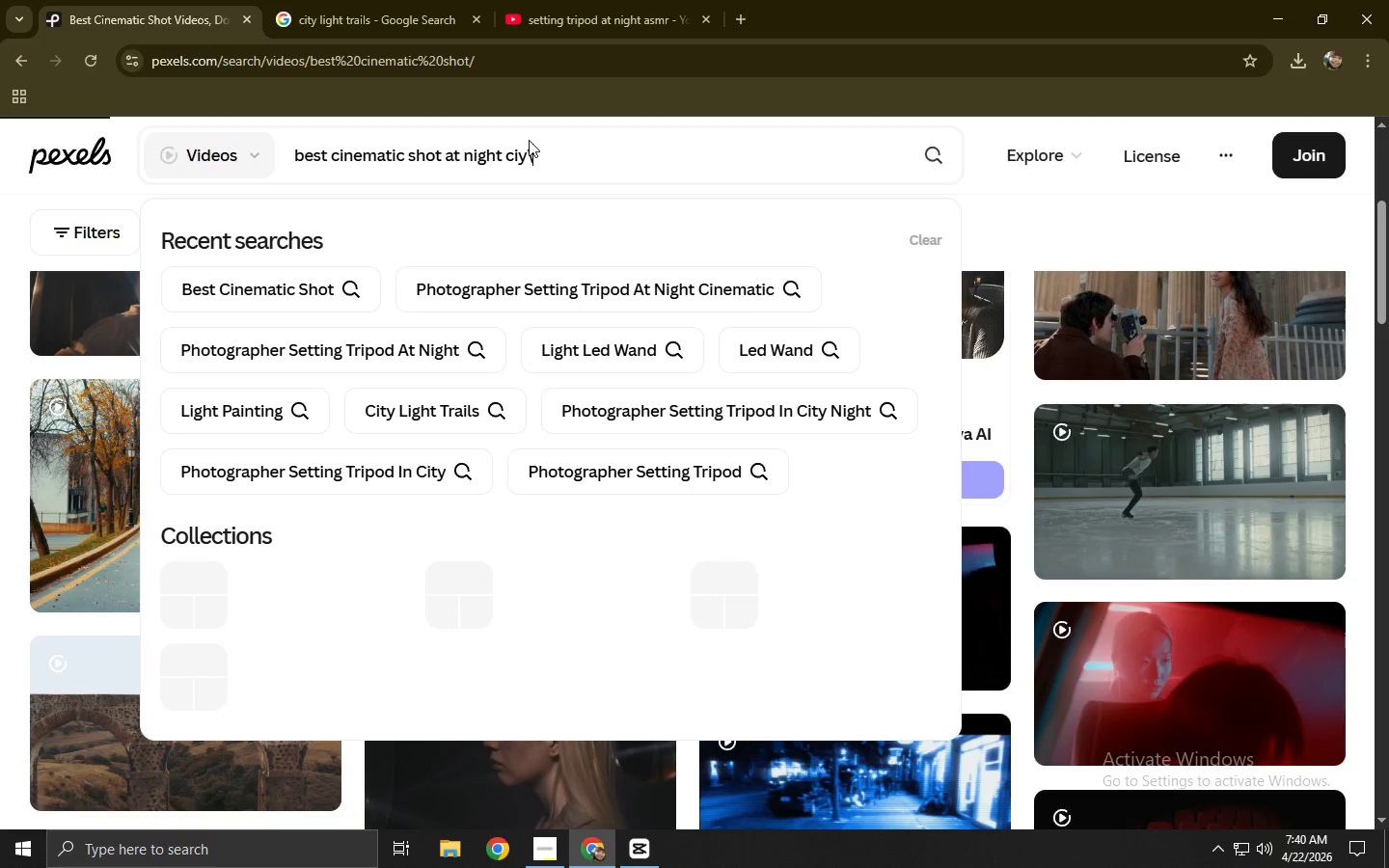 
key(Enter)
 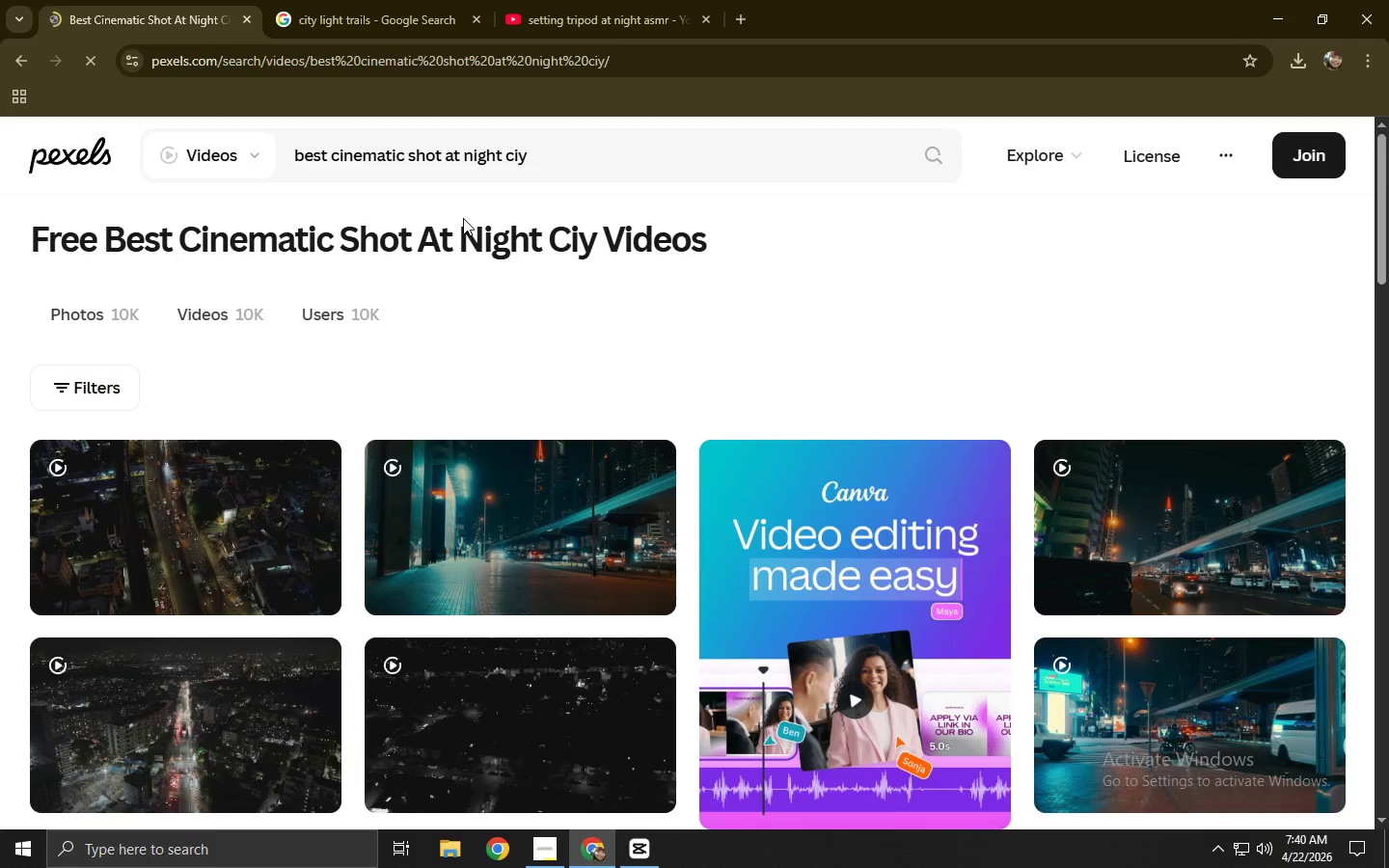 
wait(6.88)
 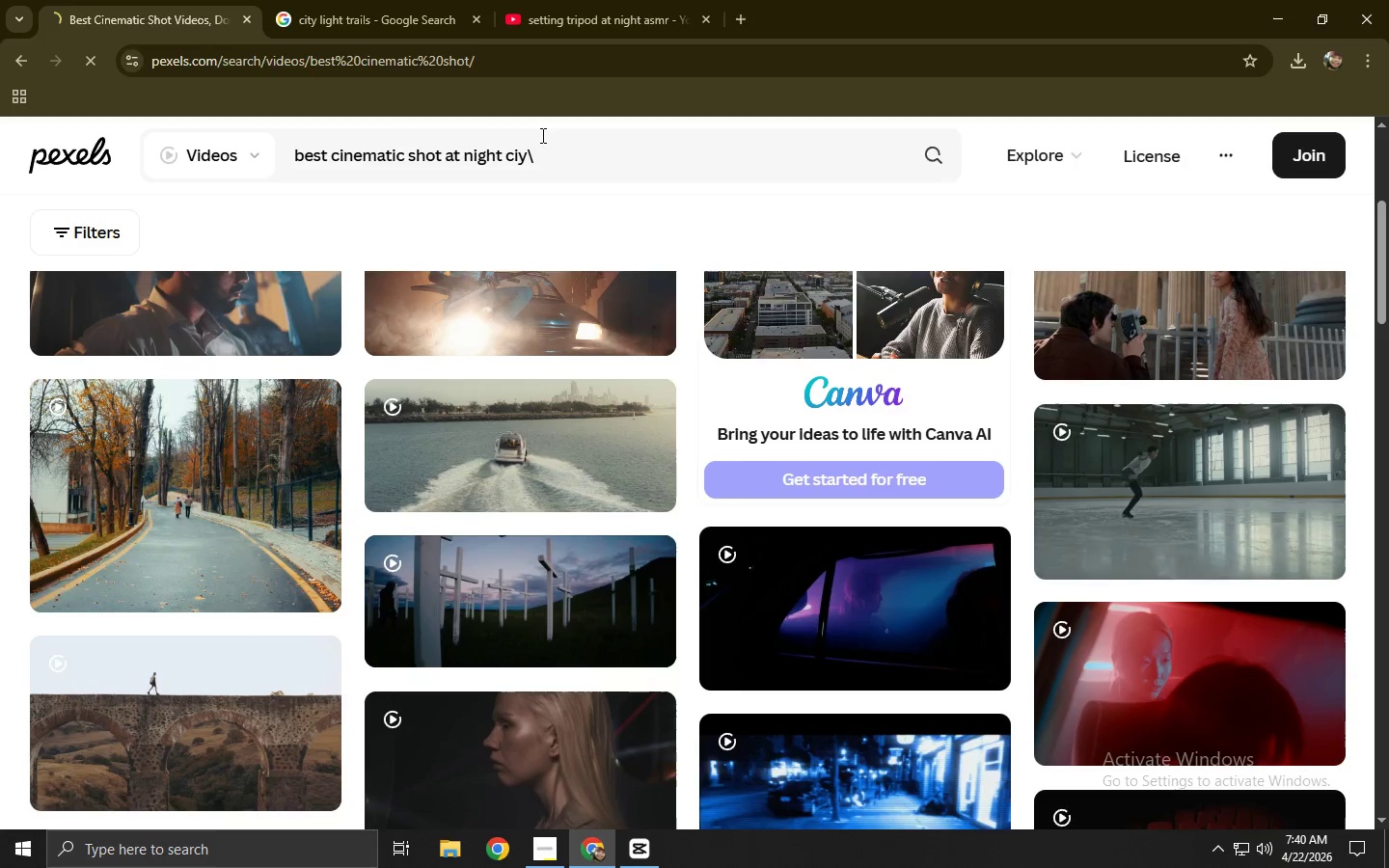 
left_click([0, 453])
 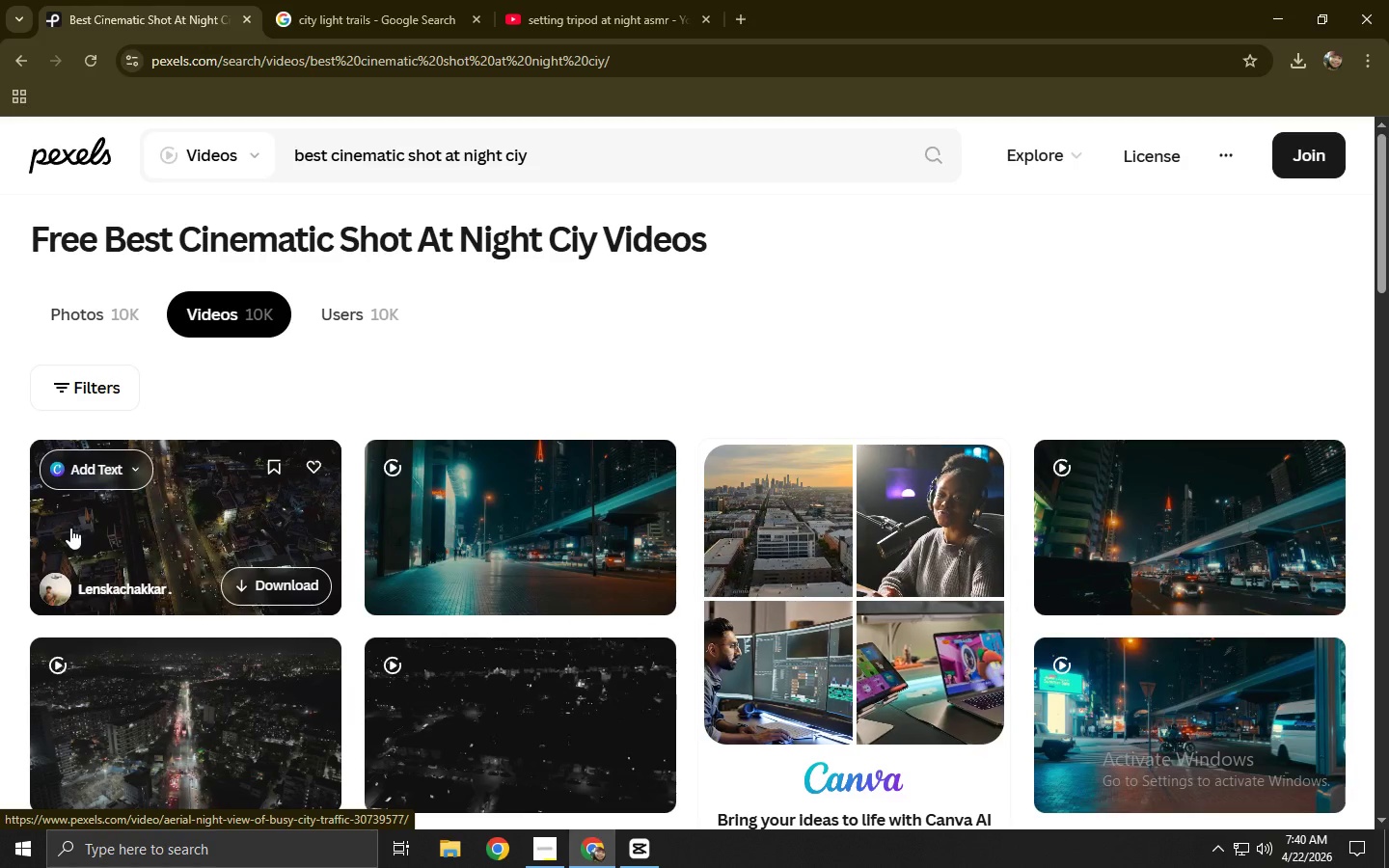 
scroll: coordinate [48, 575], scroll_direction: down, amount: 3.0
 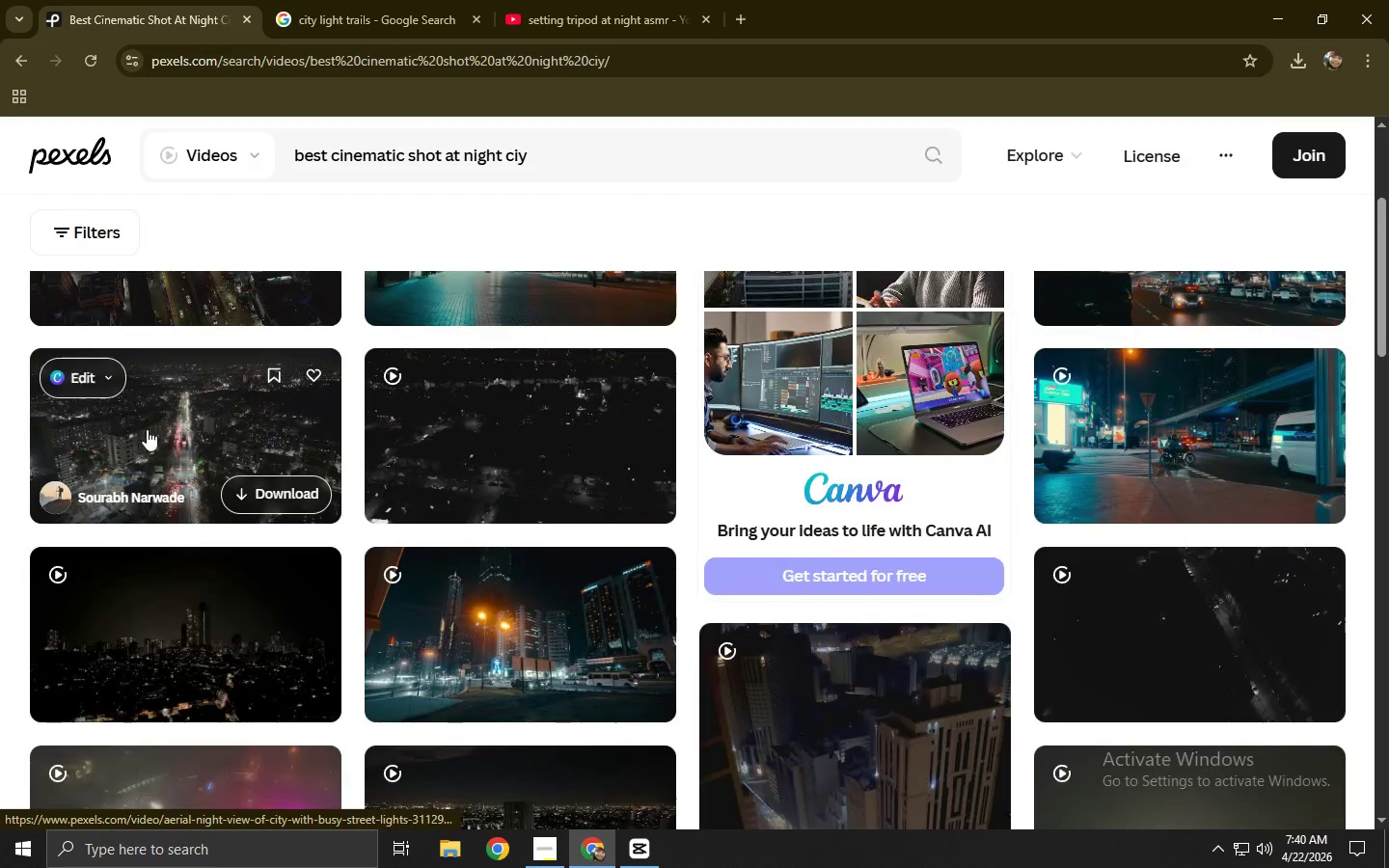 
left_click([153, 419])
 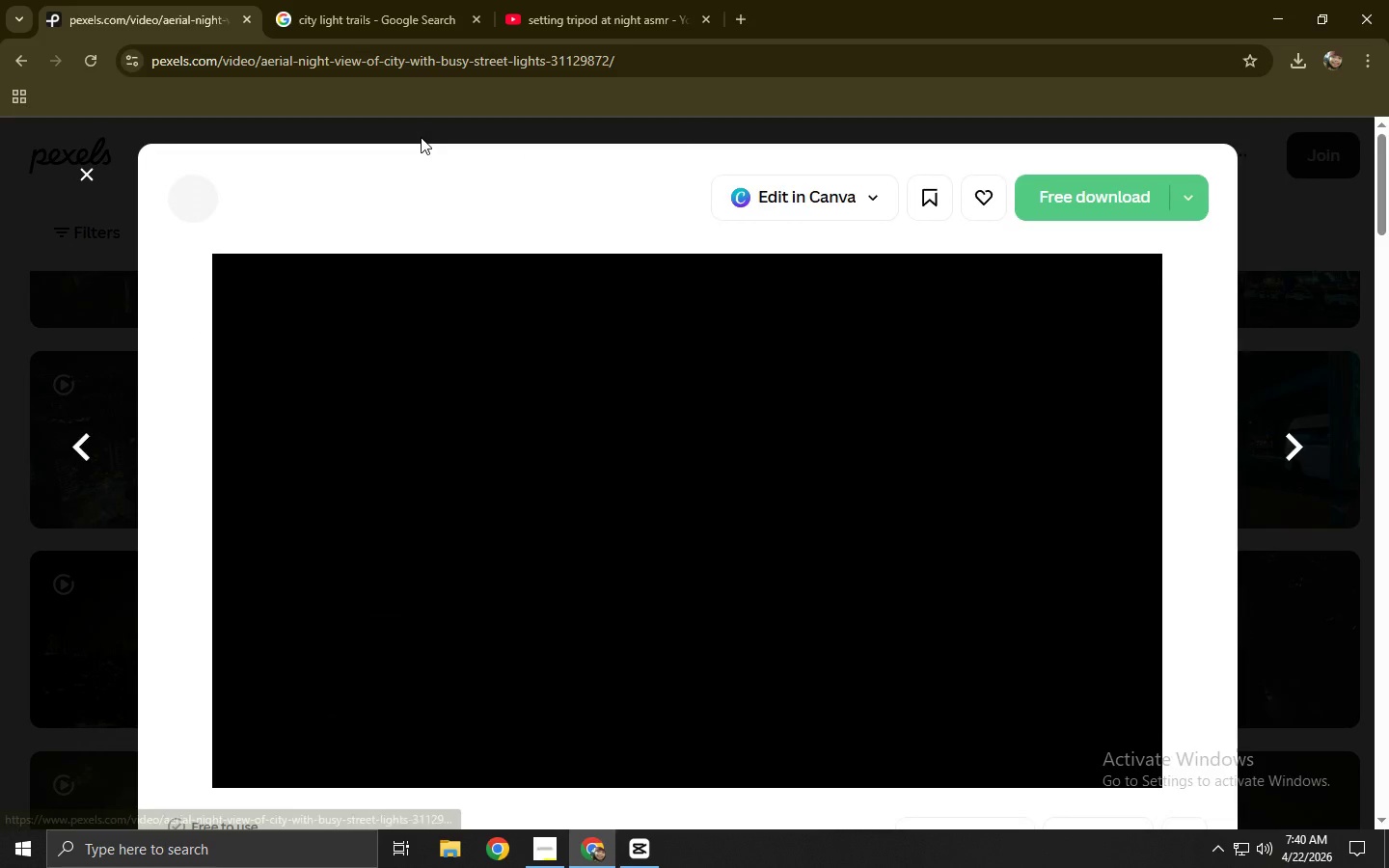 
left_click([415, 0])
 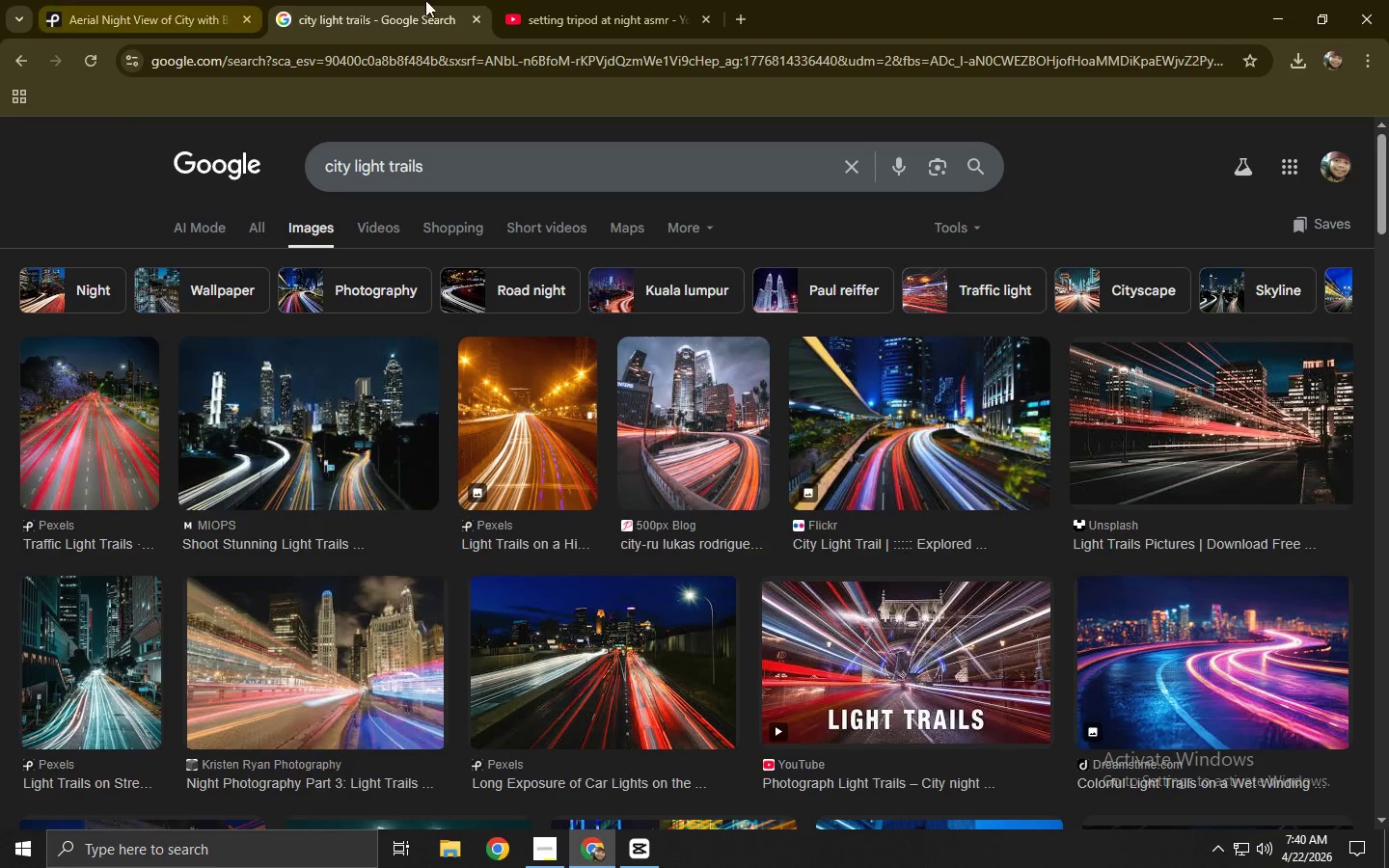 
left_click([543, 0])
 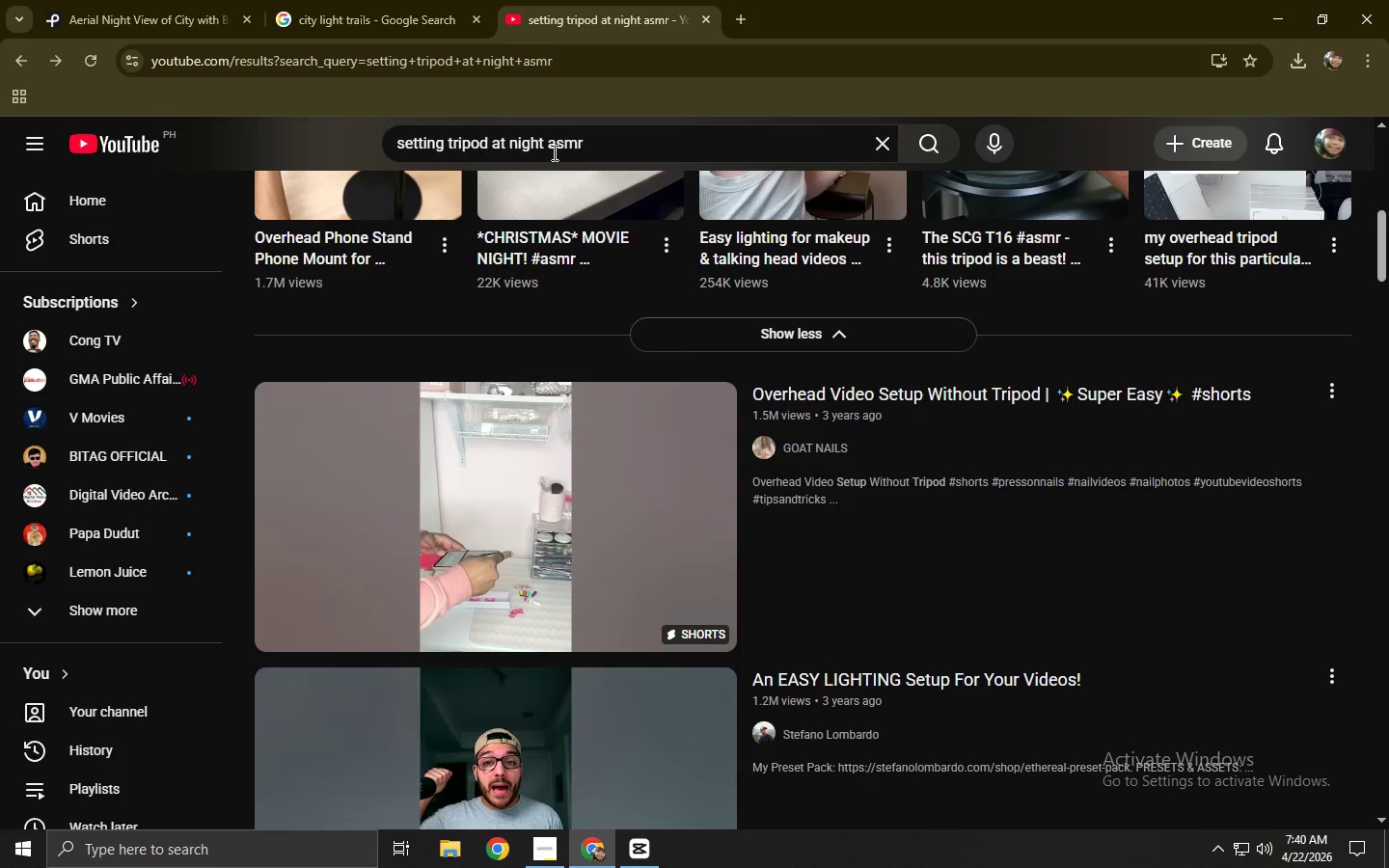 
left_click_drag(start_coordinate=[653, 150], to_coordinate=[262, 175])
 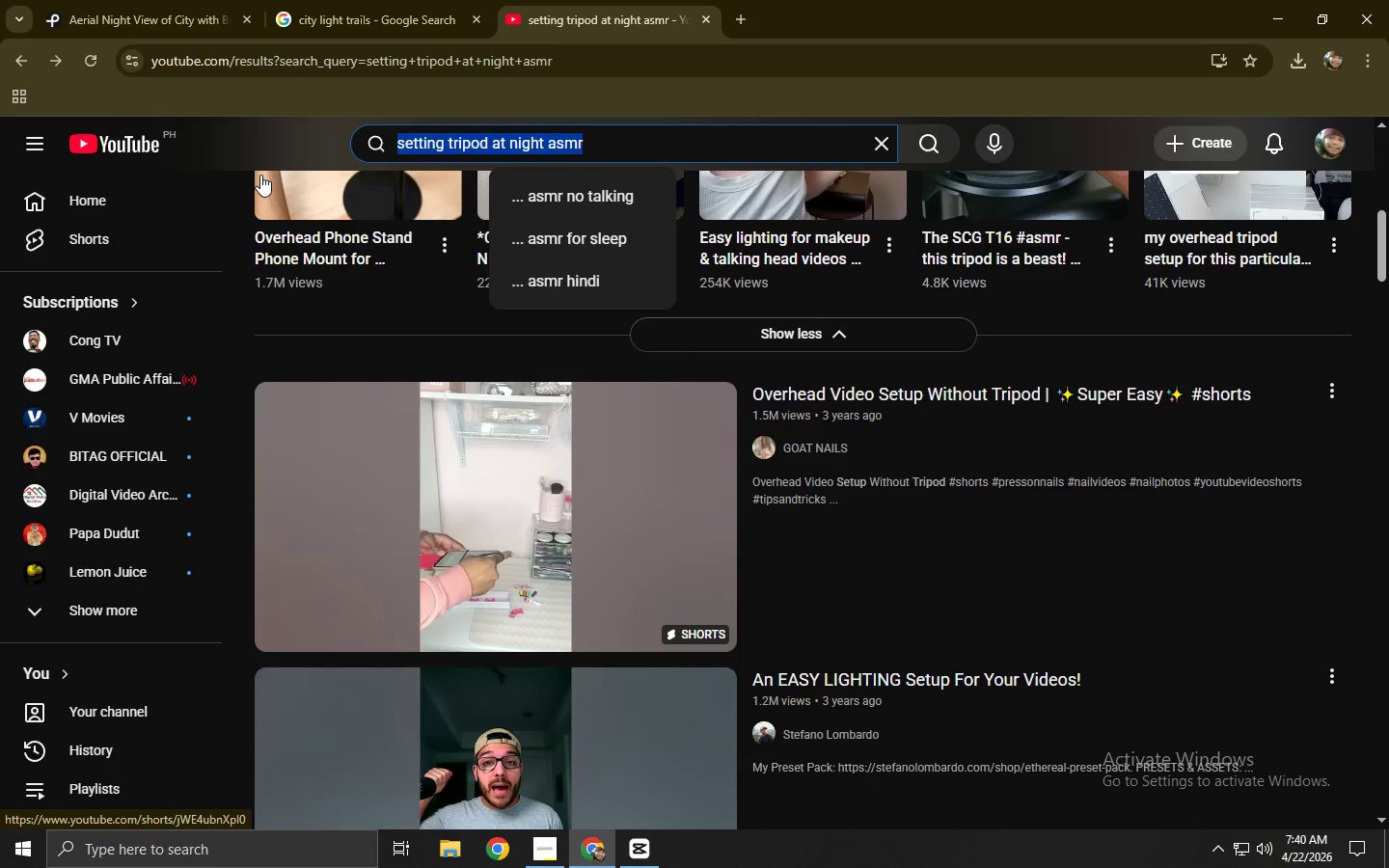 
type(BEST CINEMATIC SHOT AT NIGHT CITY)
 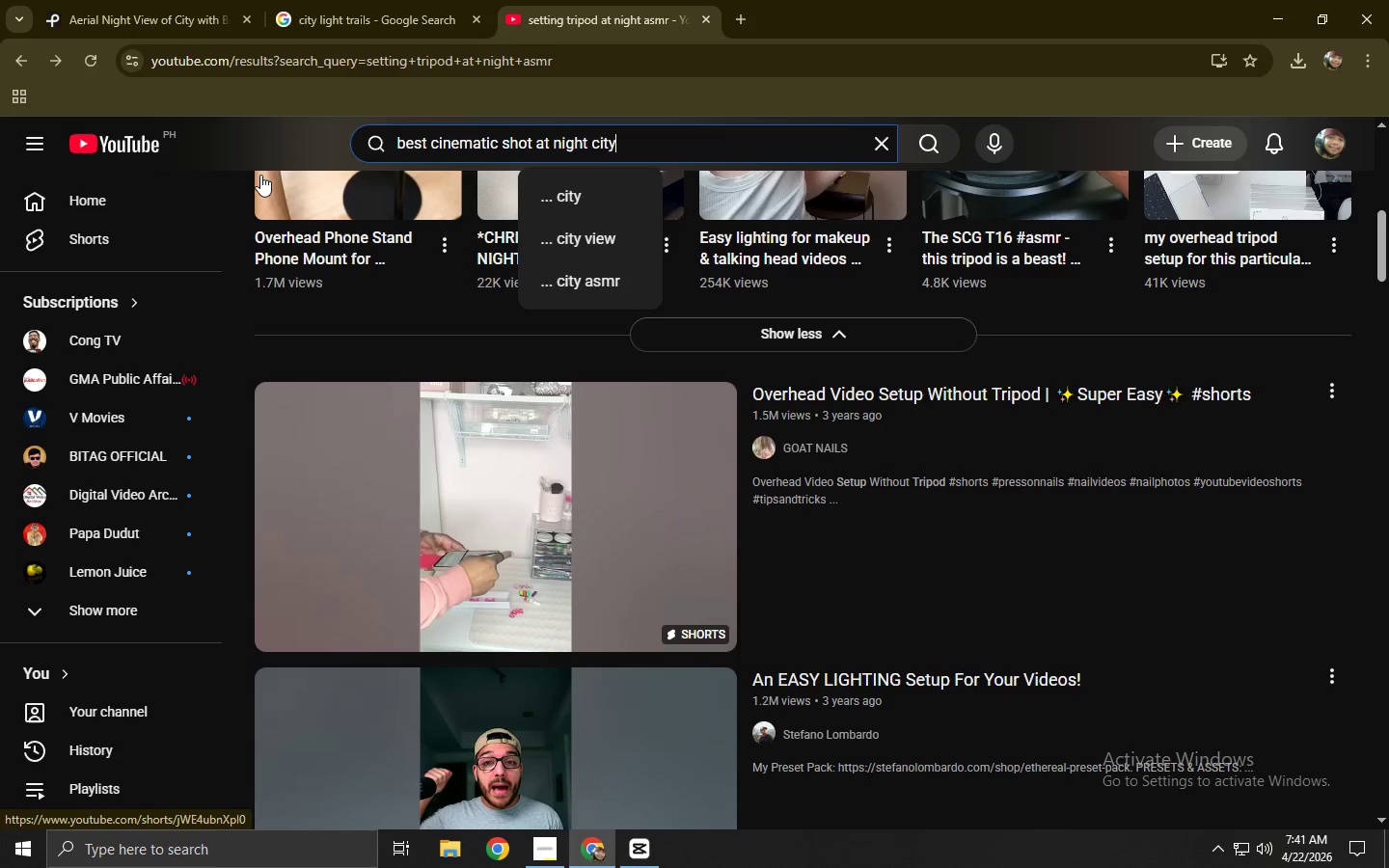 
key(Enter)
 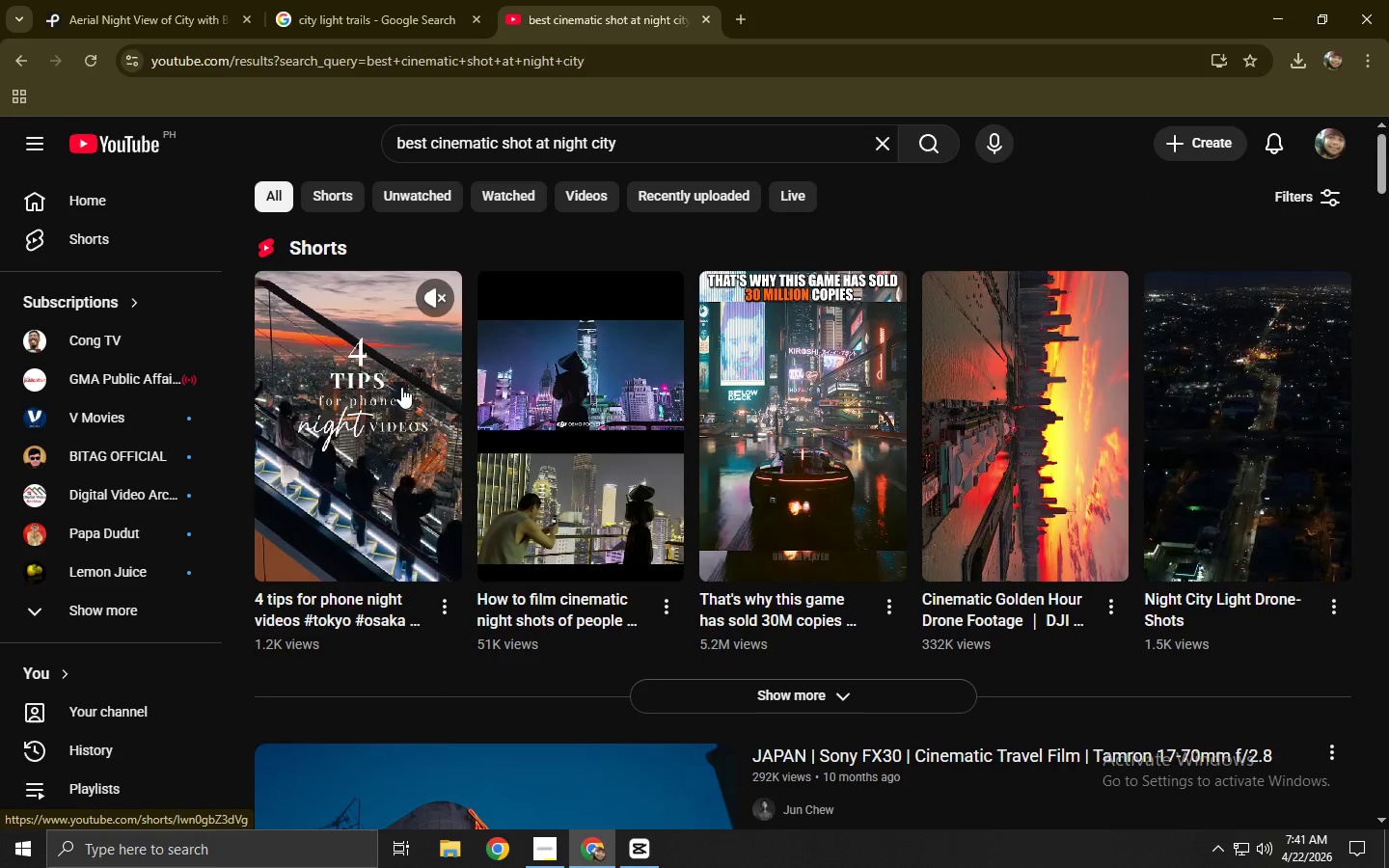 
wait(5.02)
 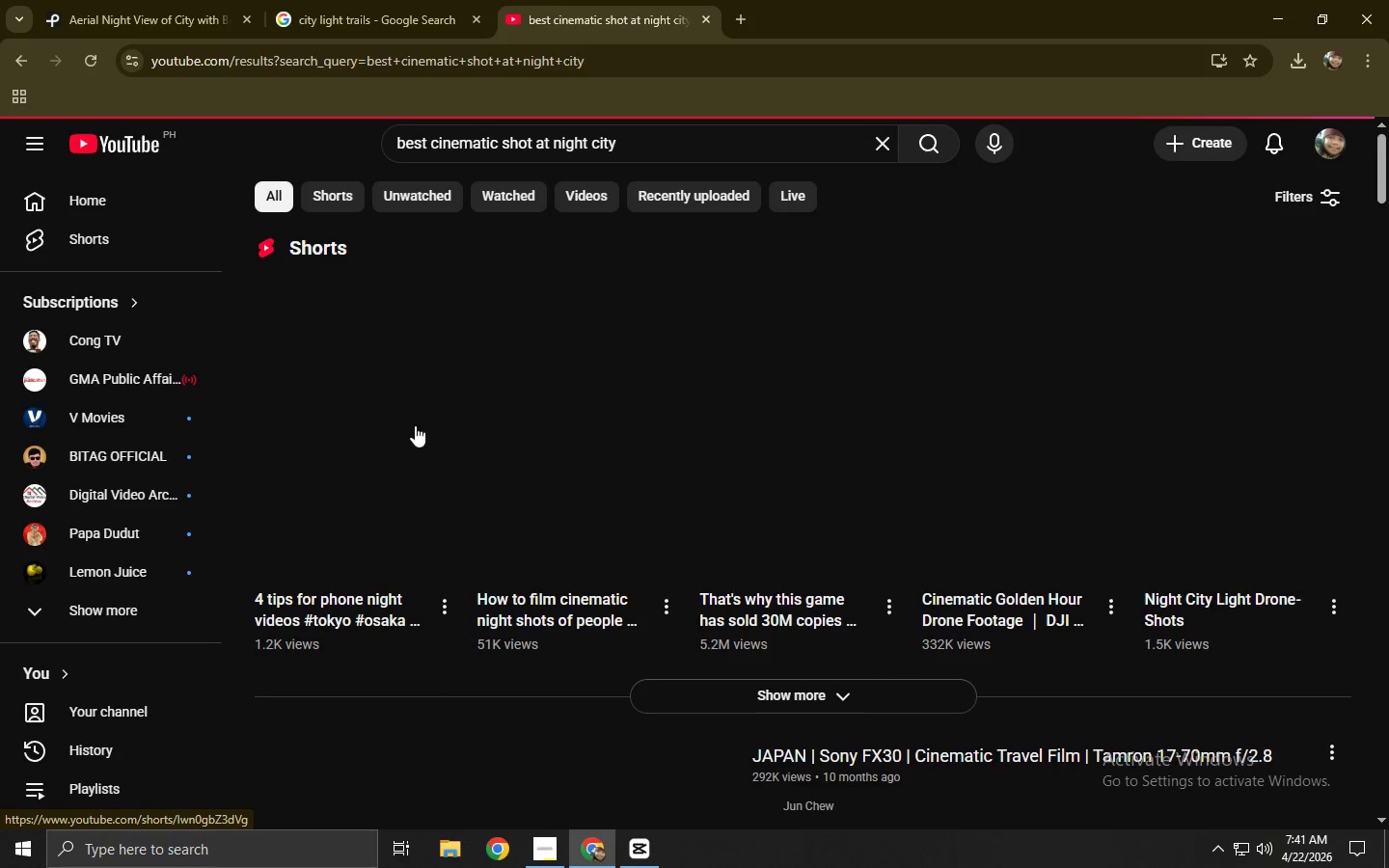 
left_click([870, 710])
 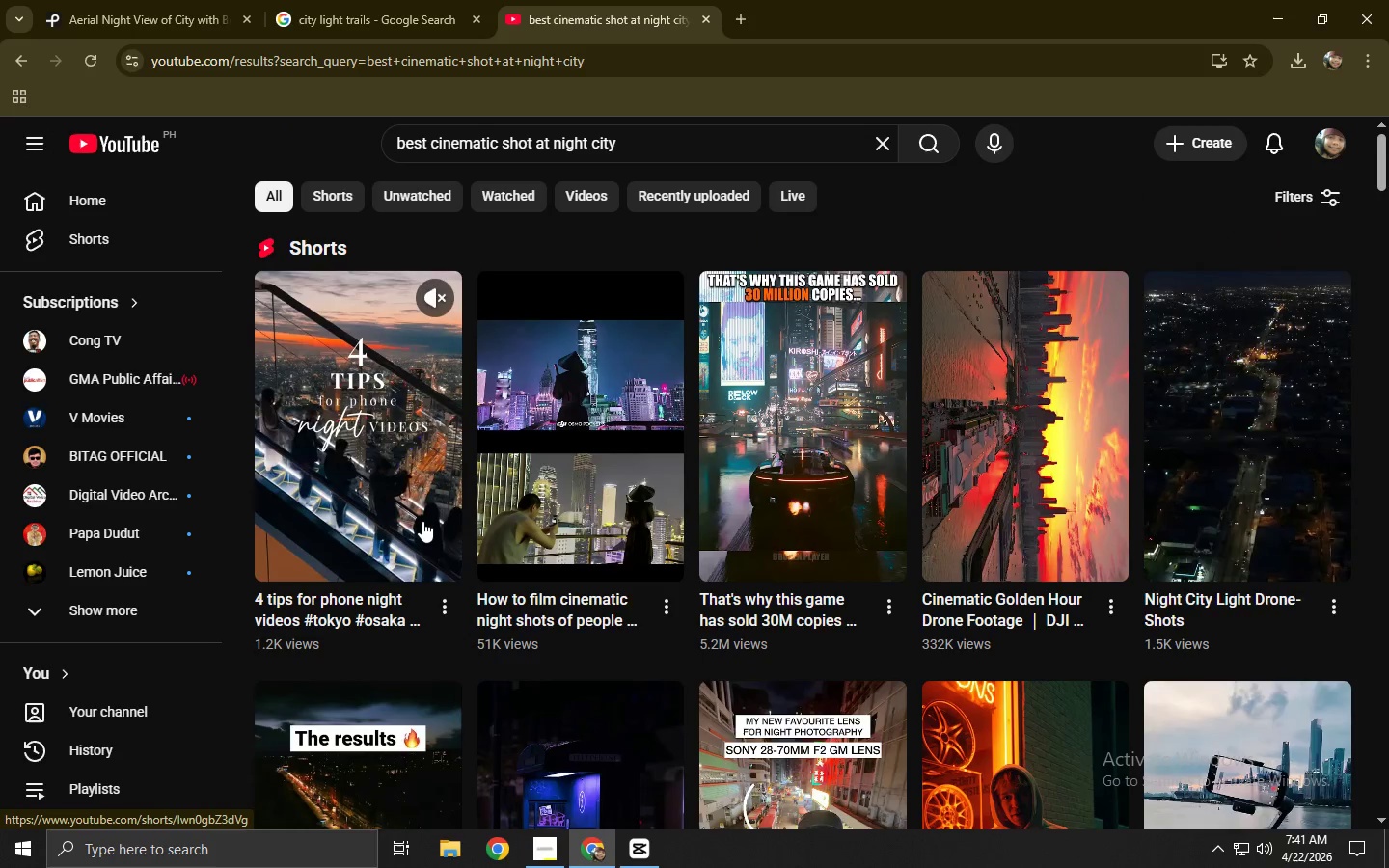 
scroll: coordinate [422, 521], scroll_direction: down, amount: 3.0
 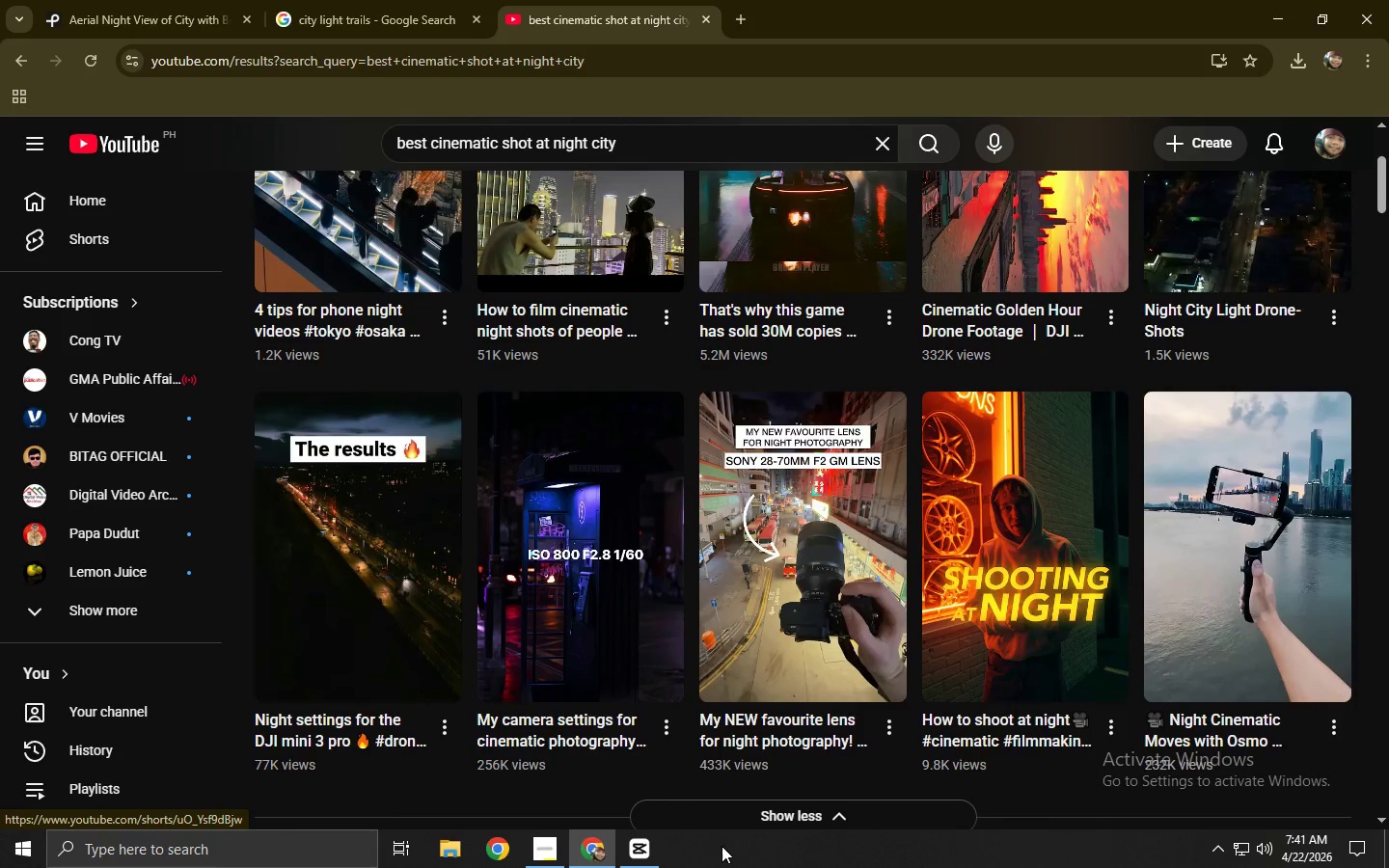 
left_click([538, 840])